 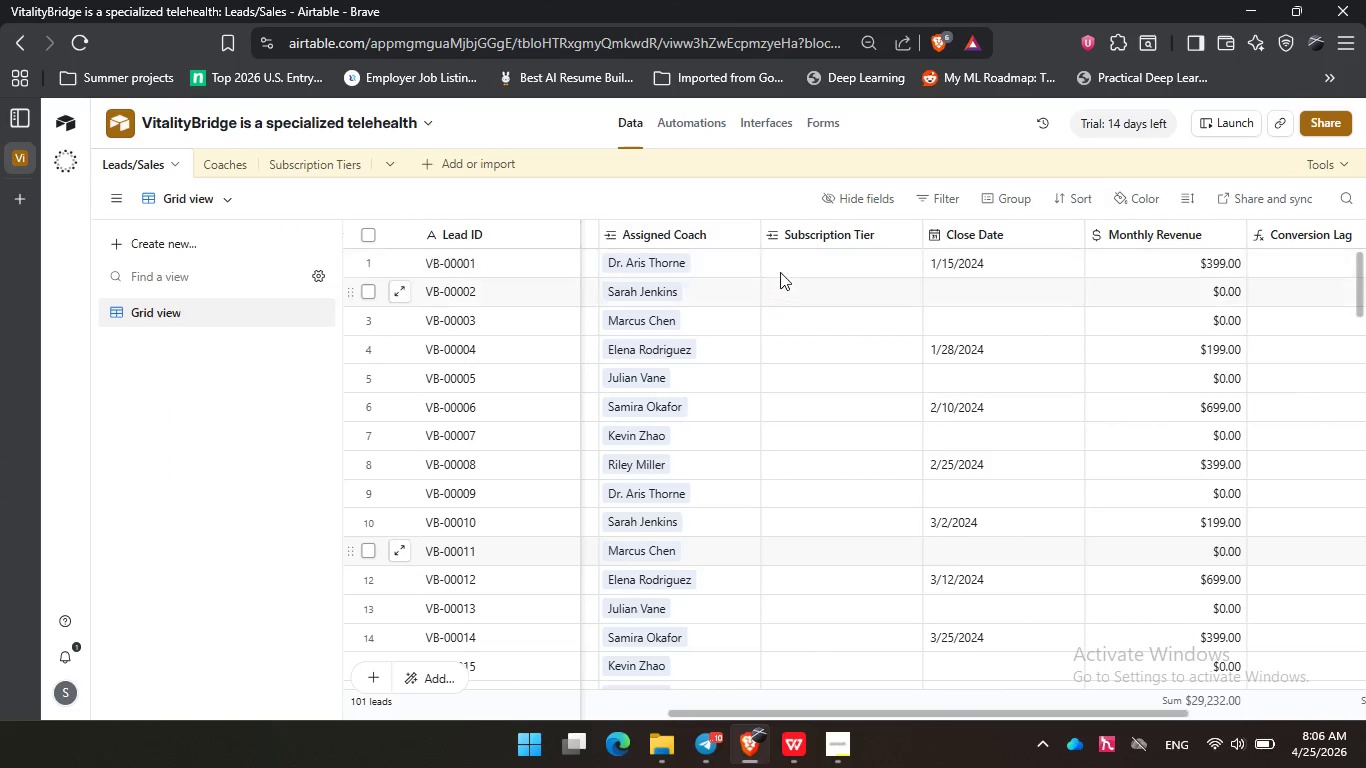 
scroll: coordinate [824, 247], scroll_direction: up, amount: 4.0
 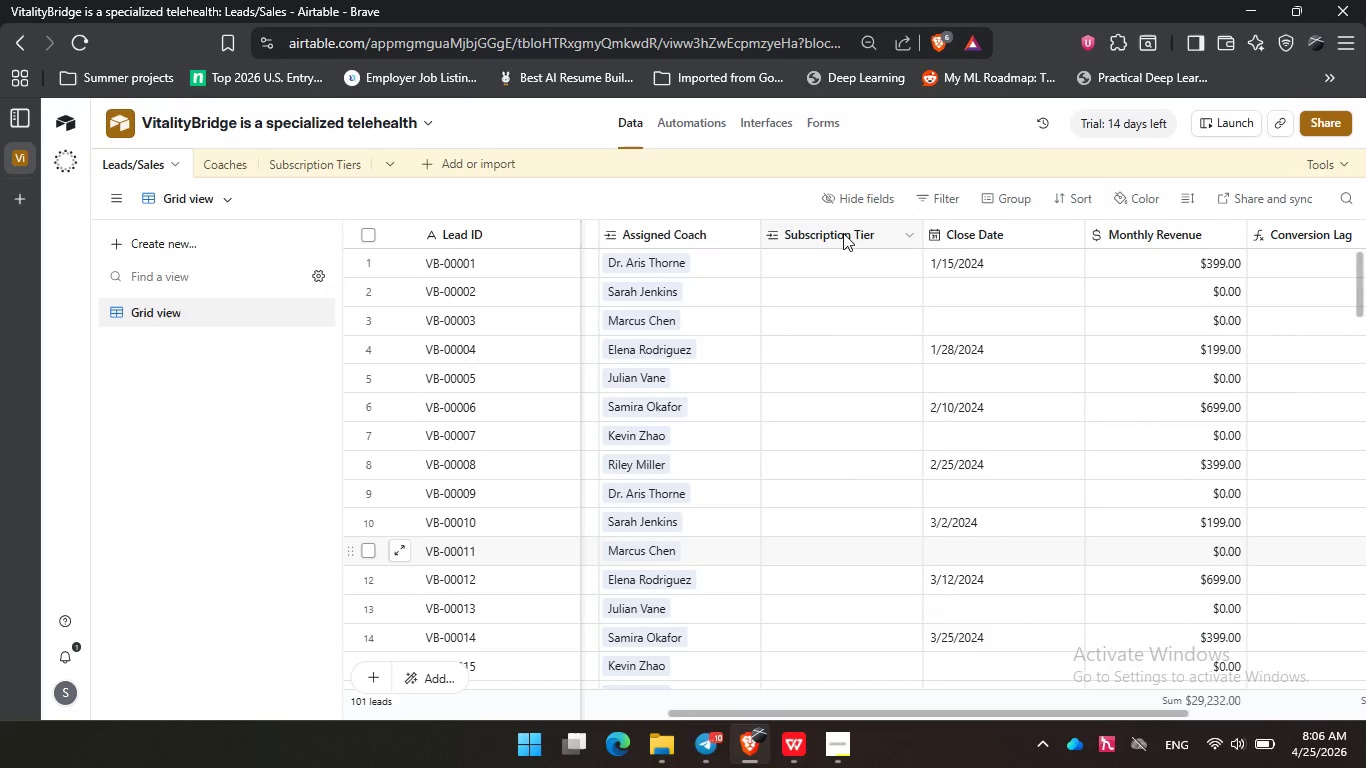 
left_click([843, 233])
 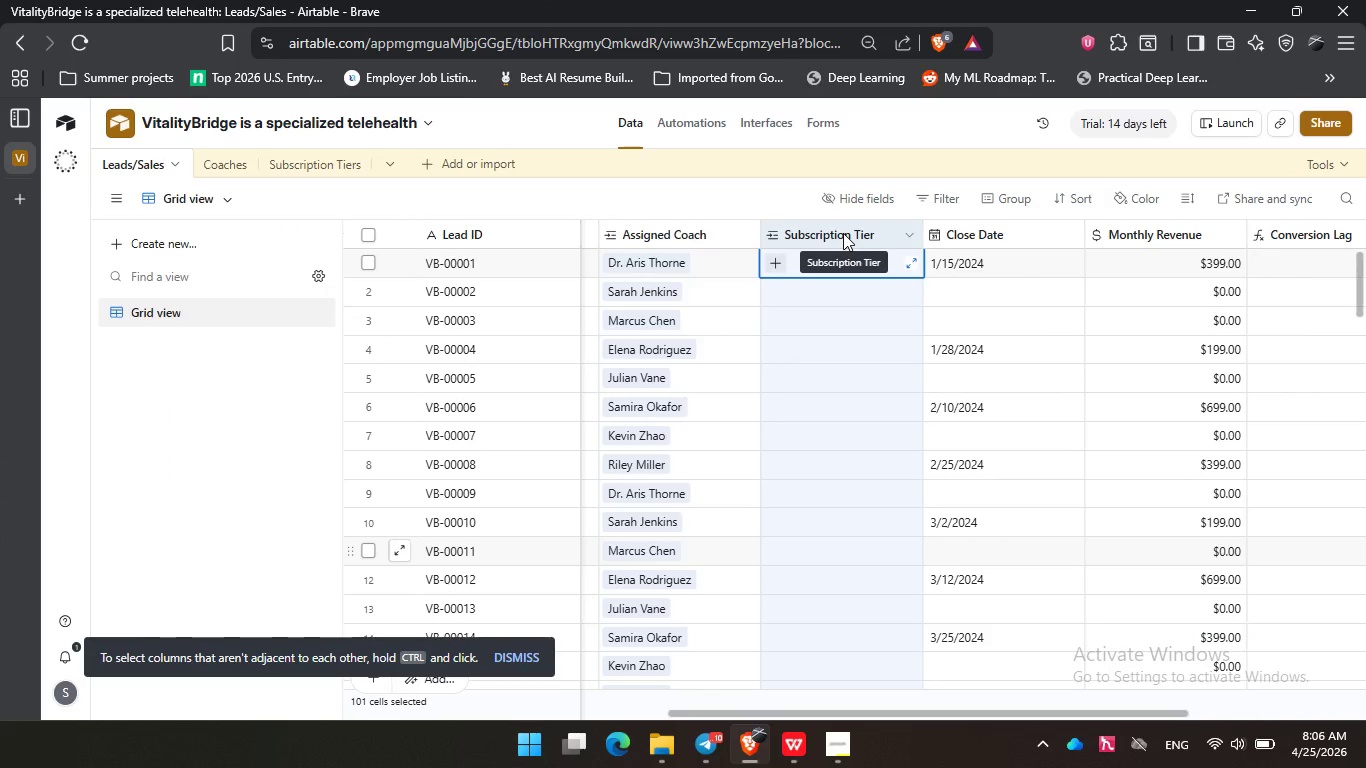 
wait(6.95)
 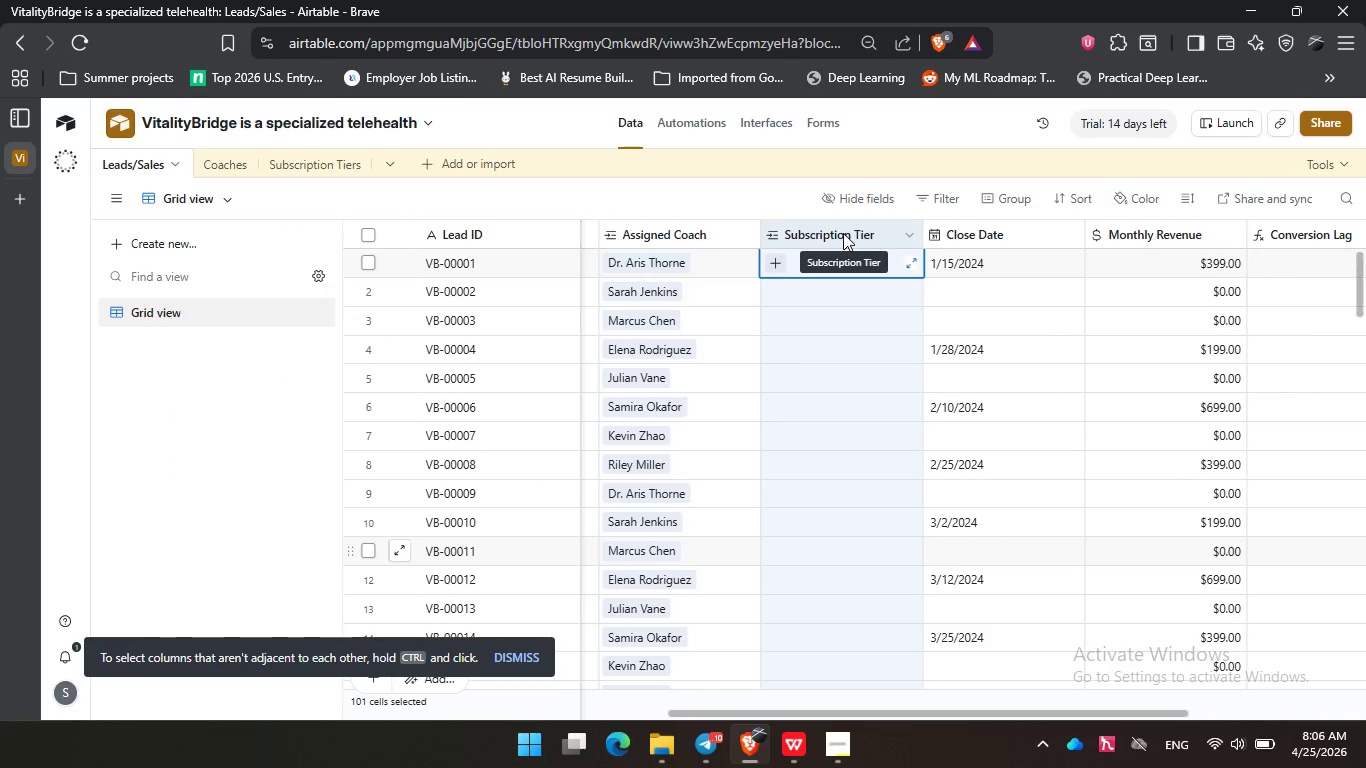 
key(Control+V)
 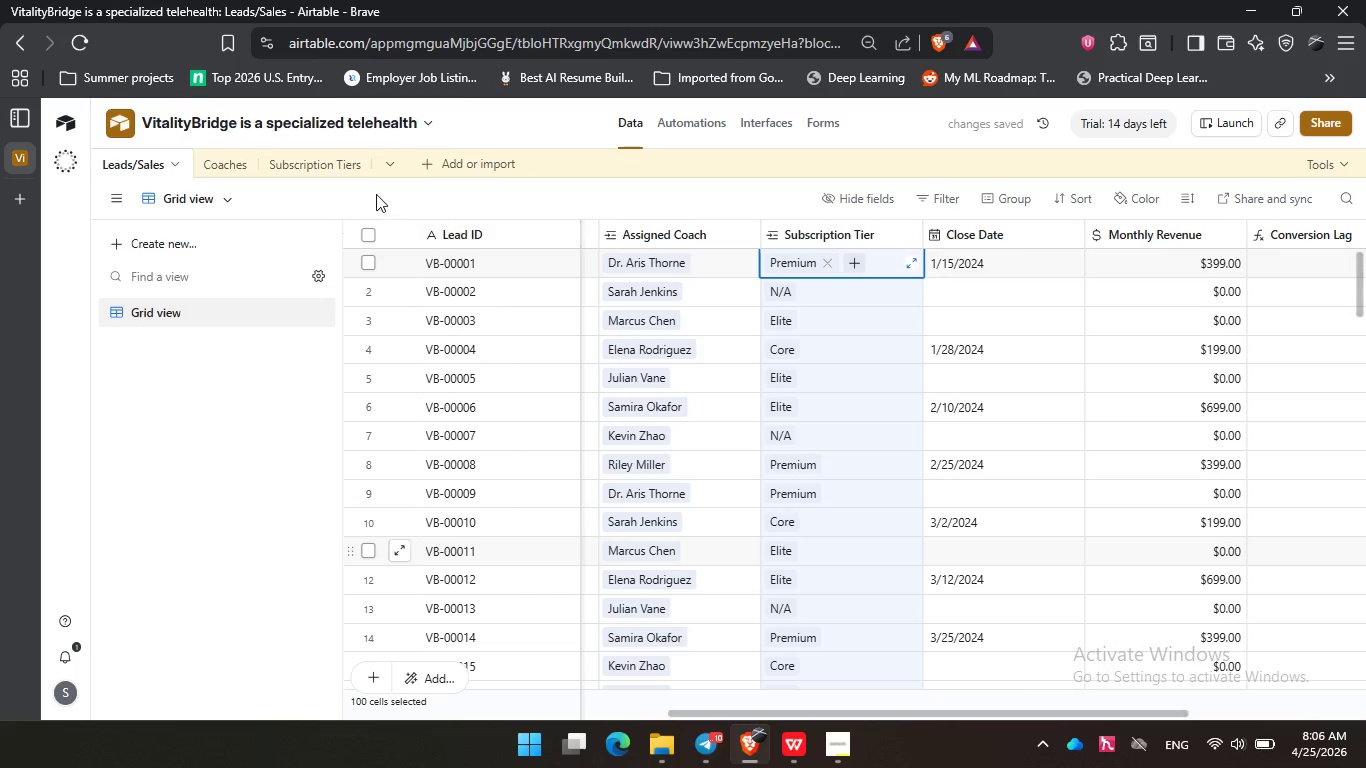 
left_click([333, 170])
 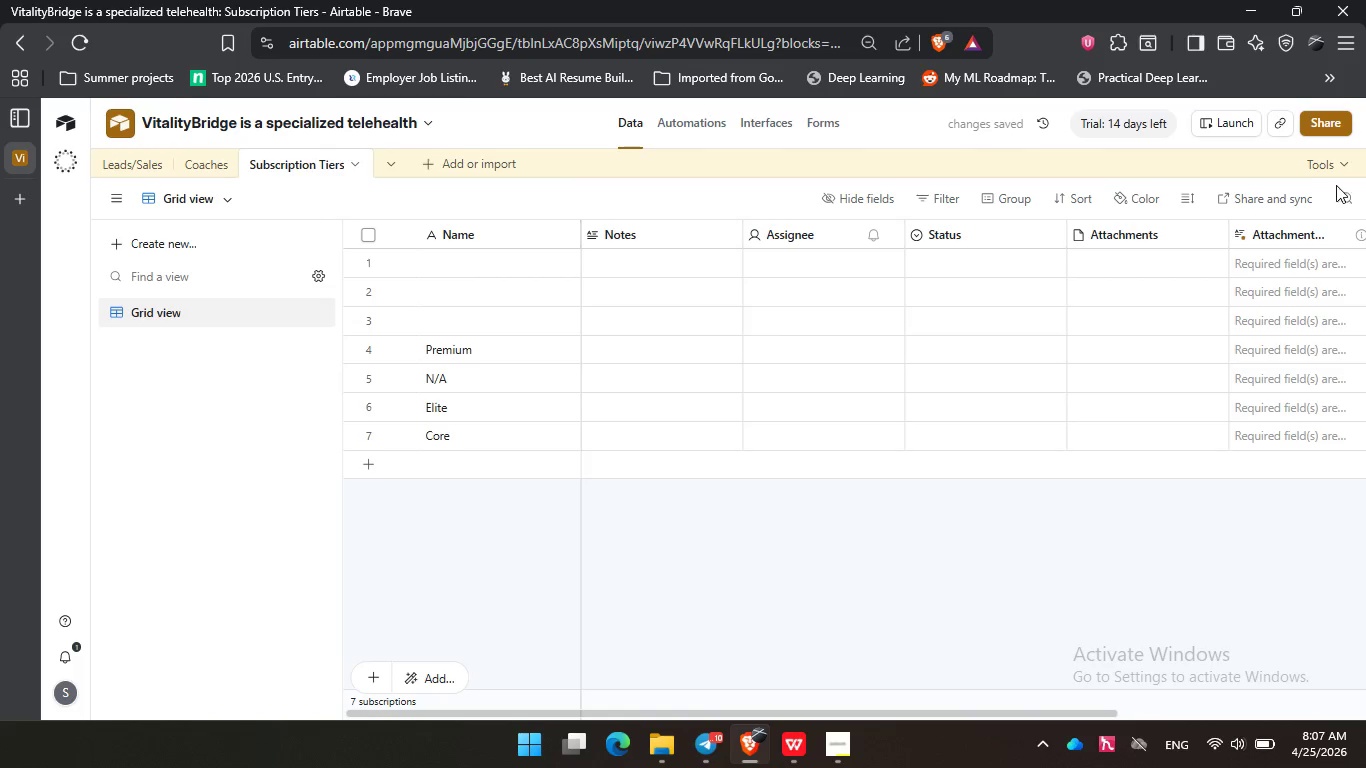 
left_click([1313, 171])
 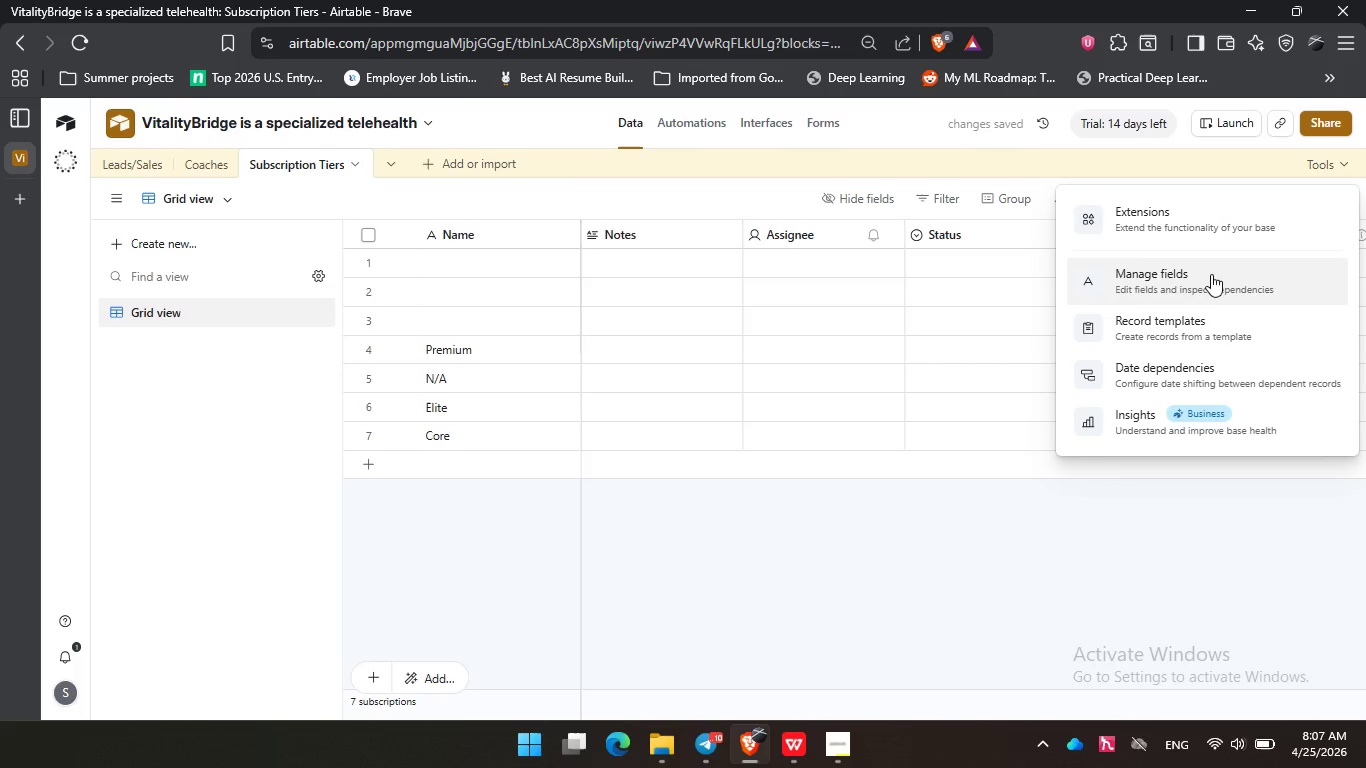 
left_click([1206, 267])
 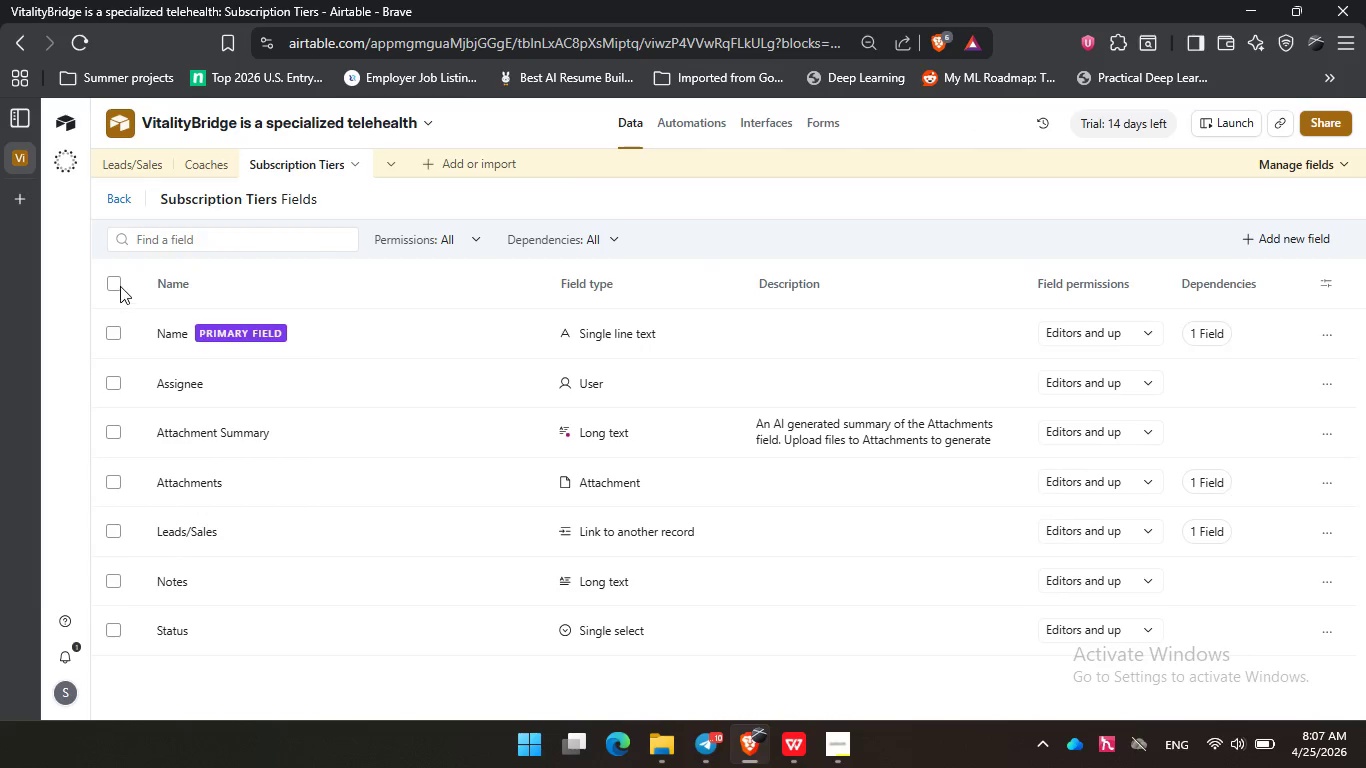 
left_click([113, 281])
 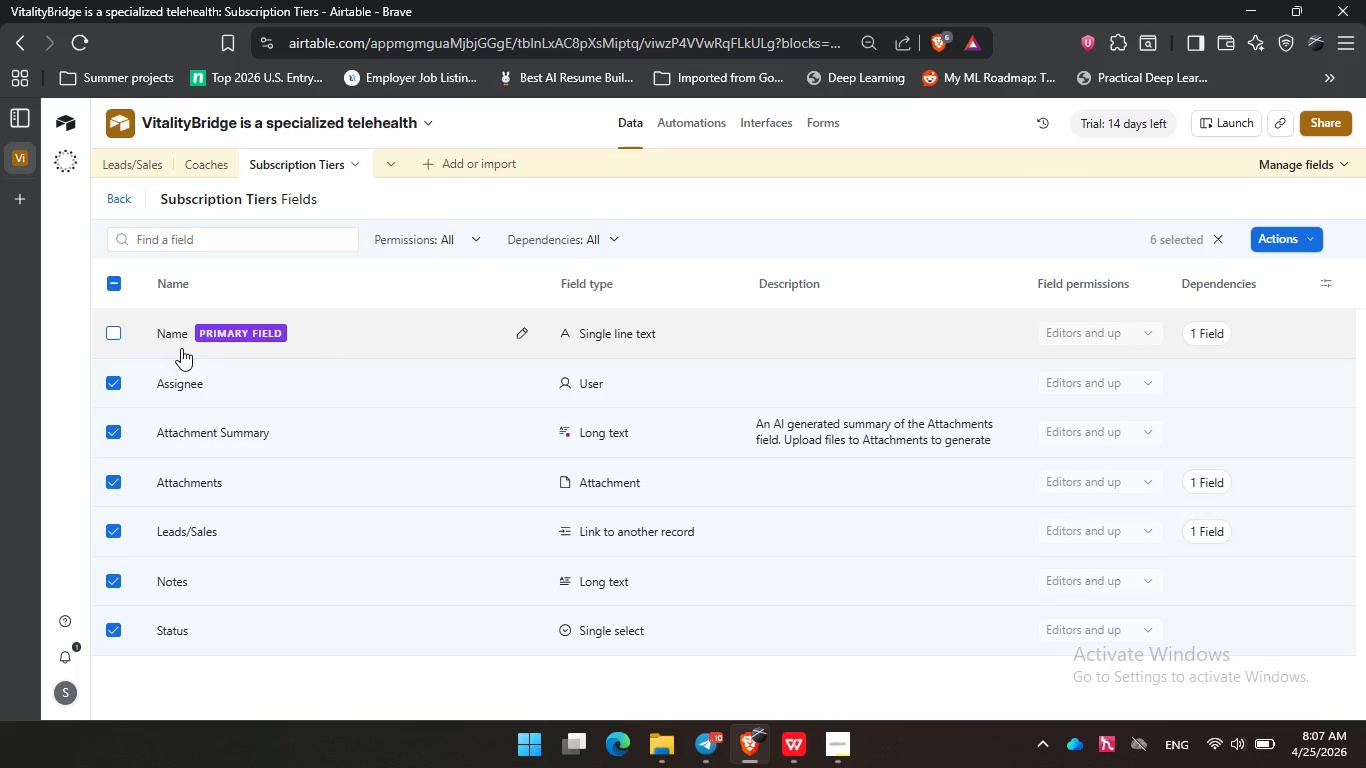 
left_click([112, 335])
 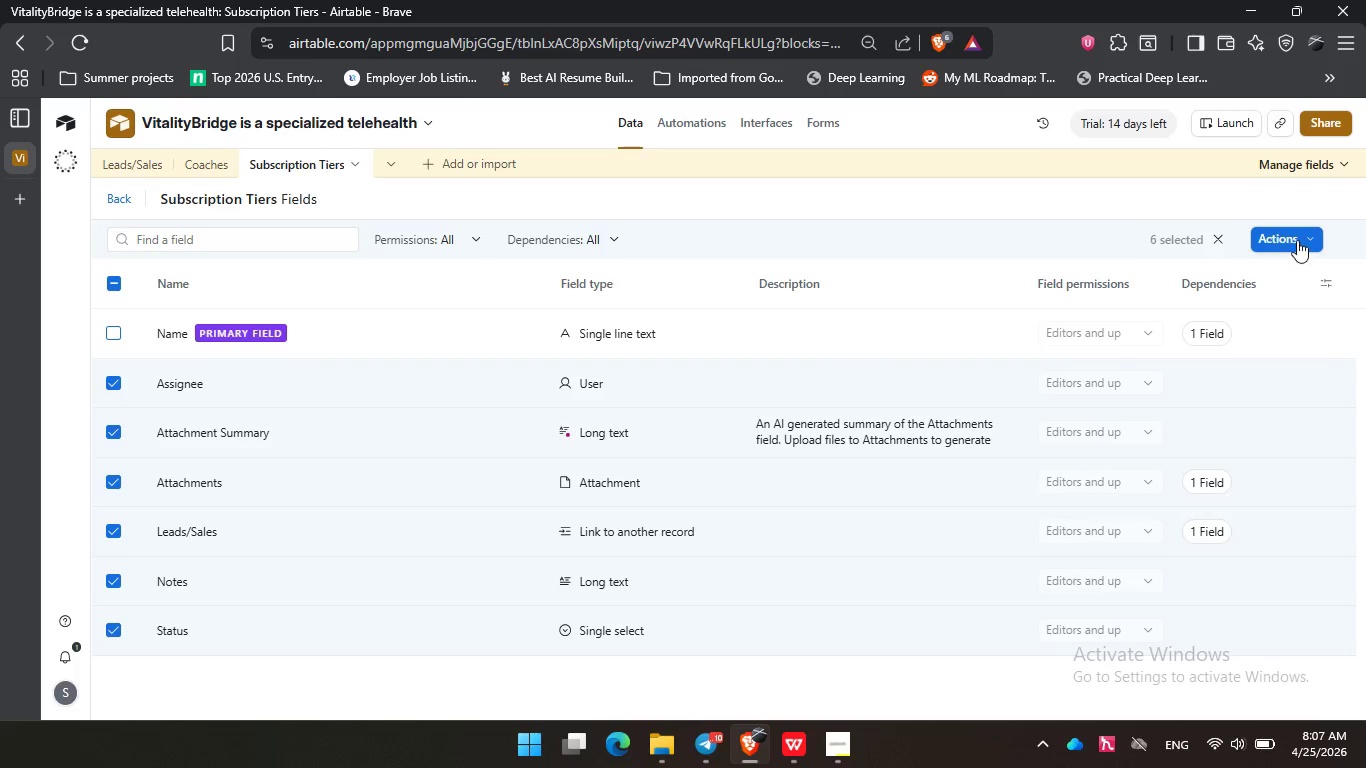 
left_click([1297, 240])
 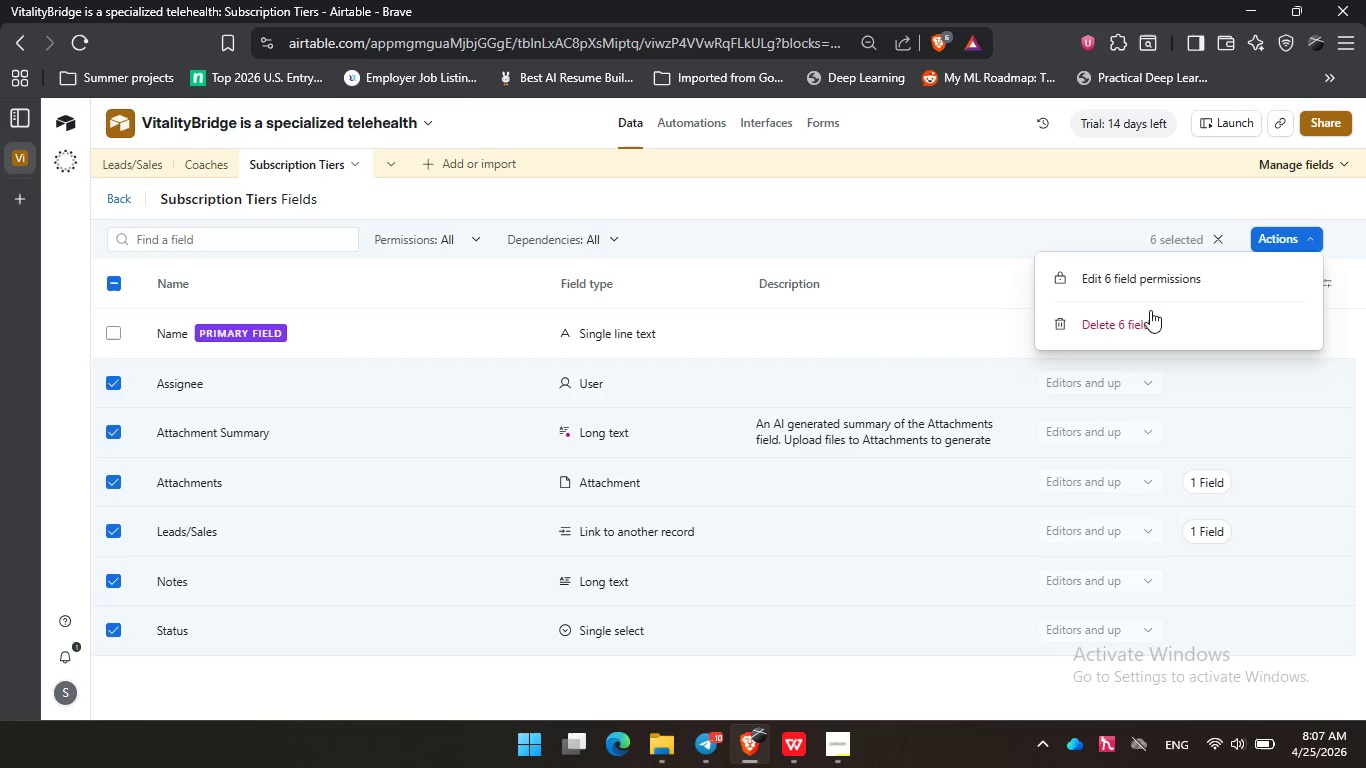 
left_click([1150, 310])
 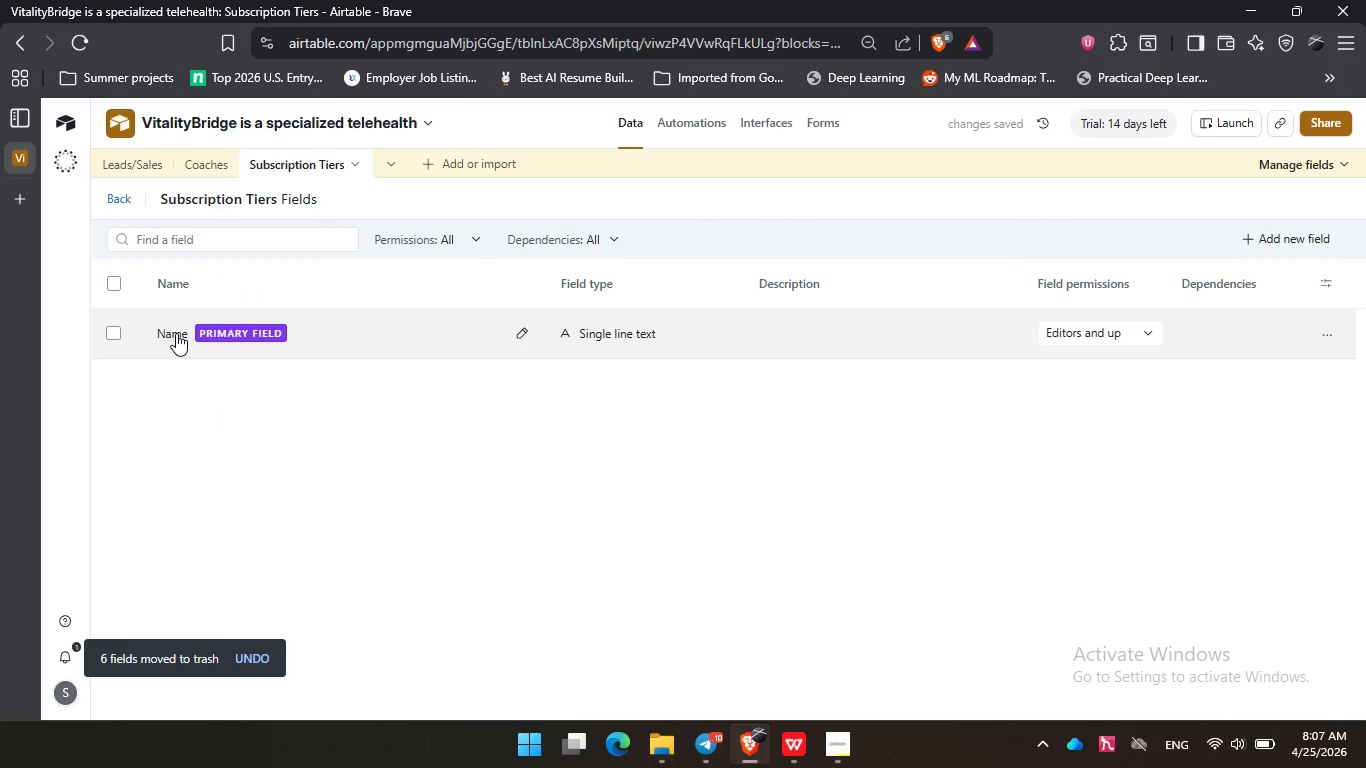 
wait(7.44)
 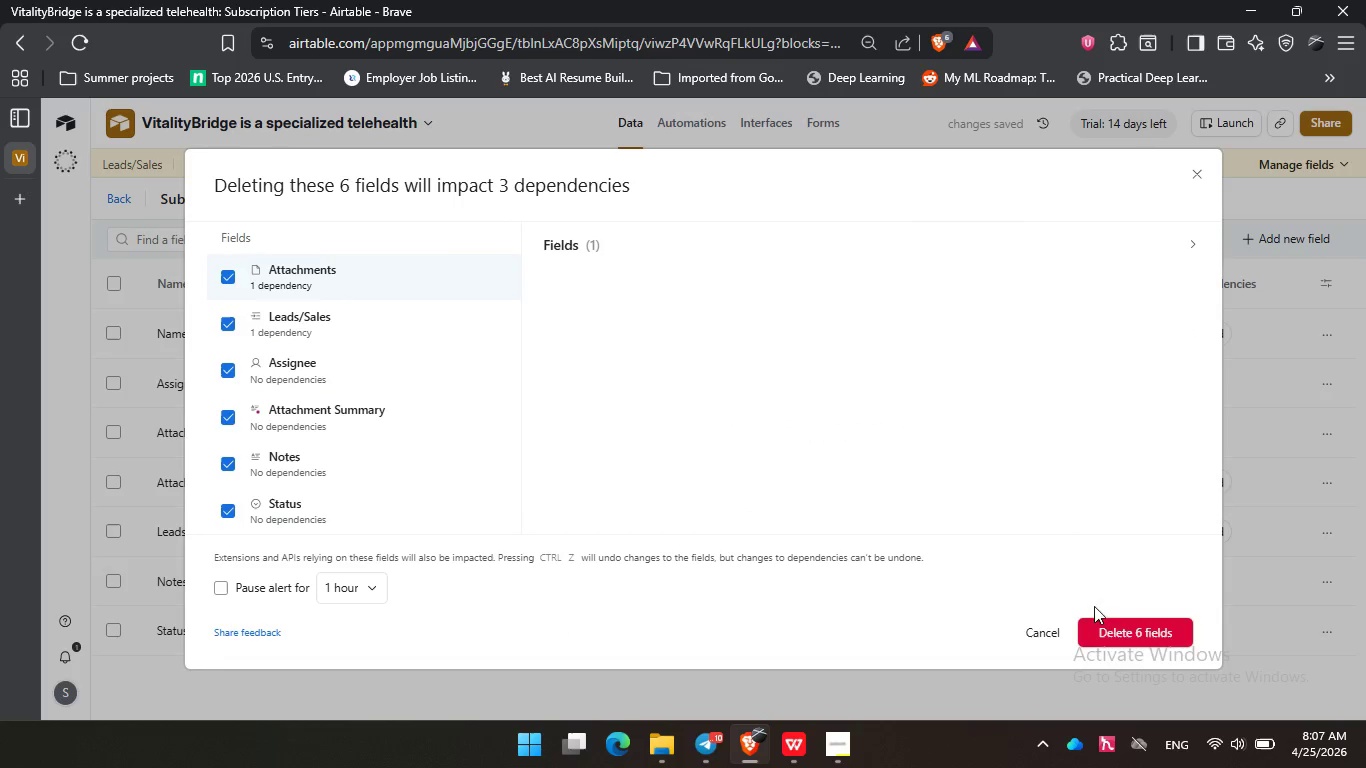 
left_click([176, 332])
 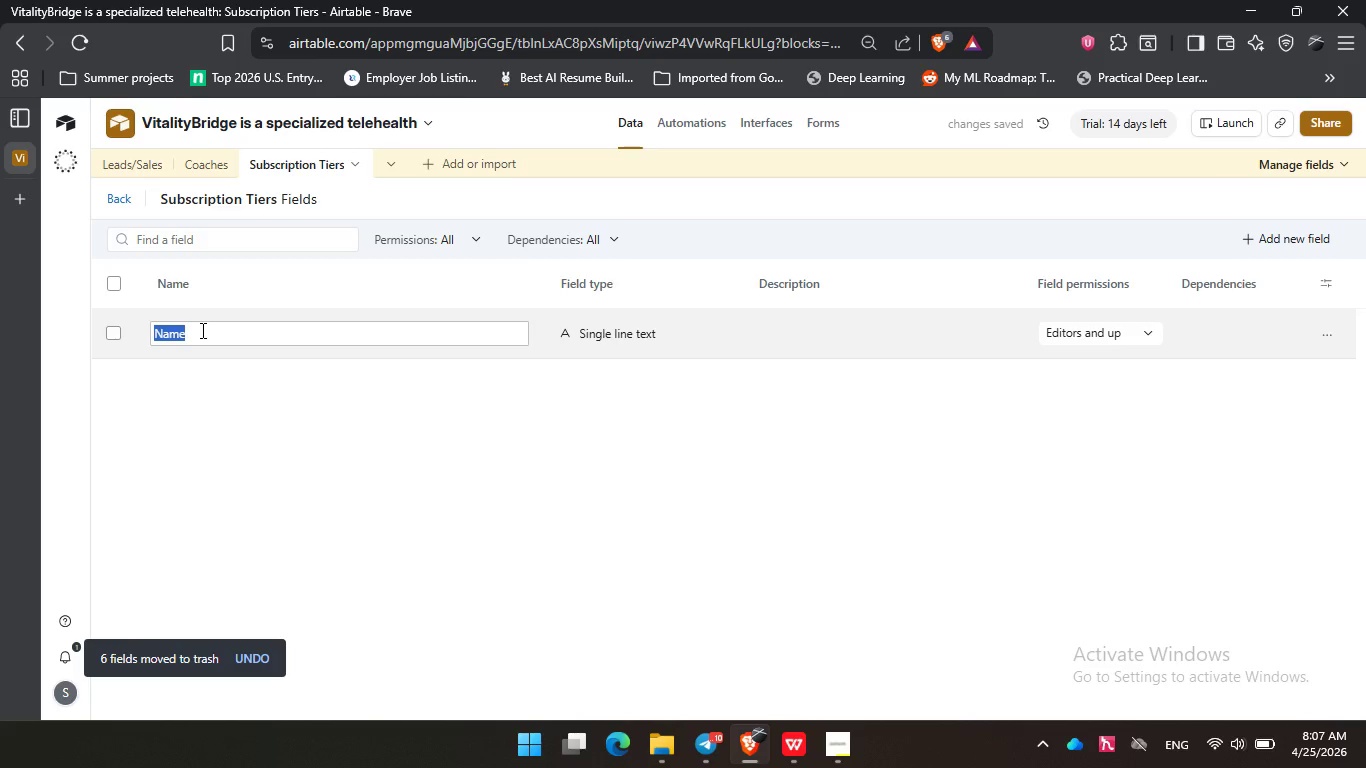 
type(Subscription Tiers )
 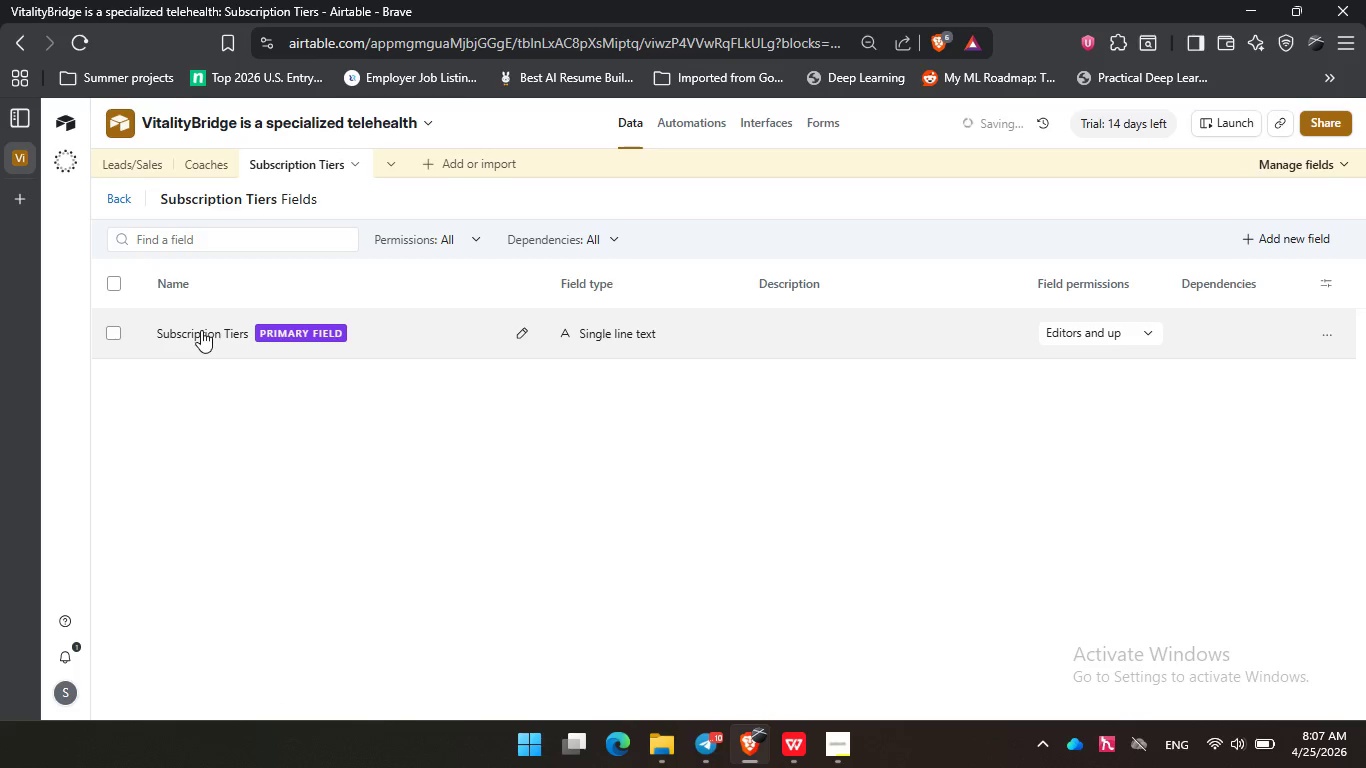 
key(Enter)
 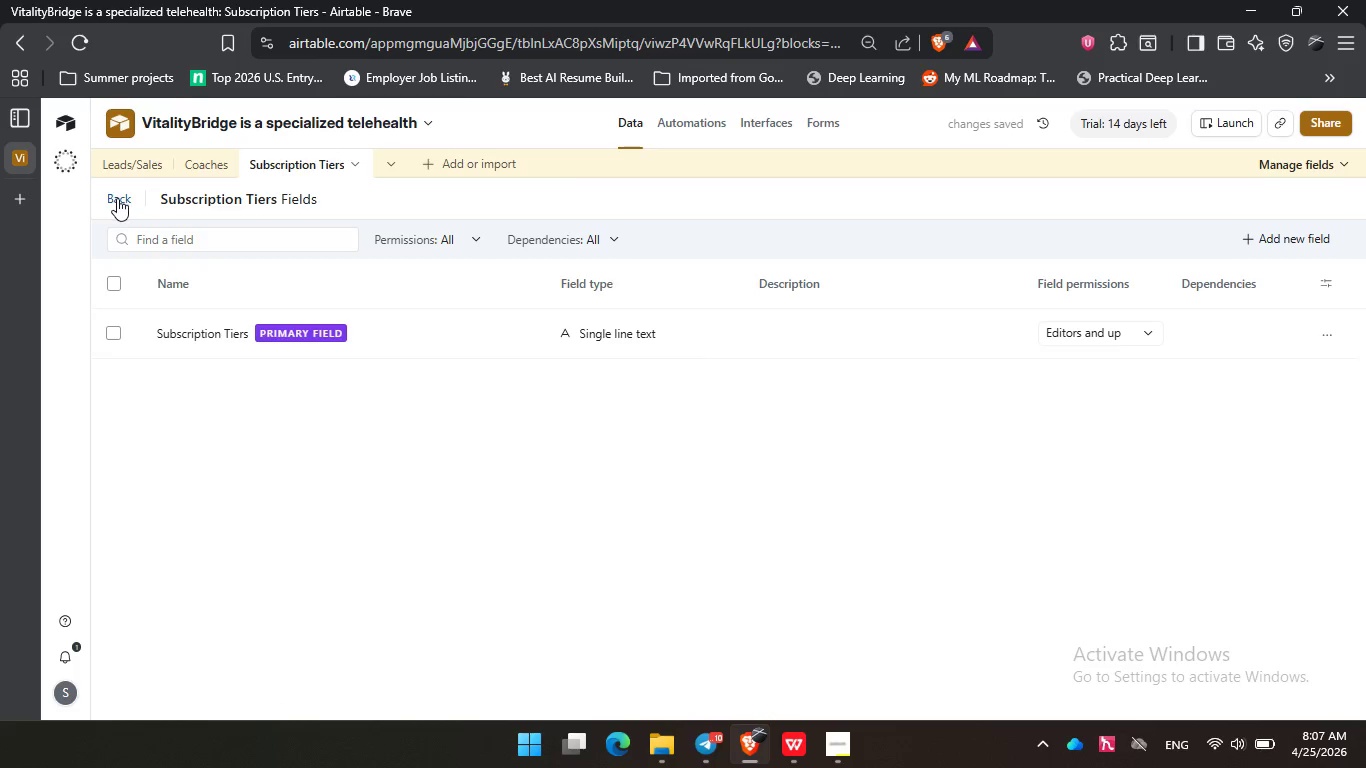 
left_click([117, 198])
 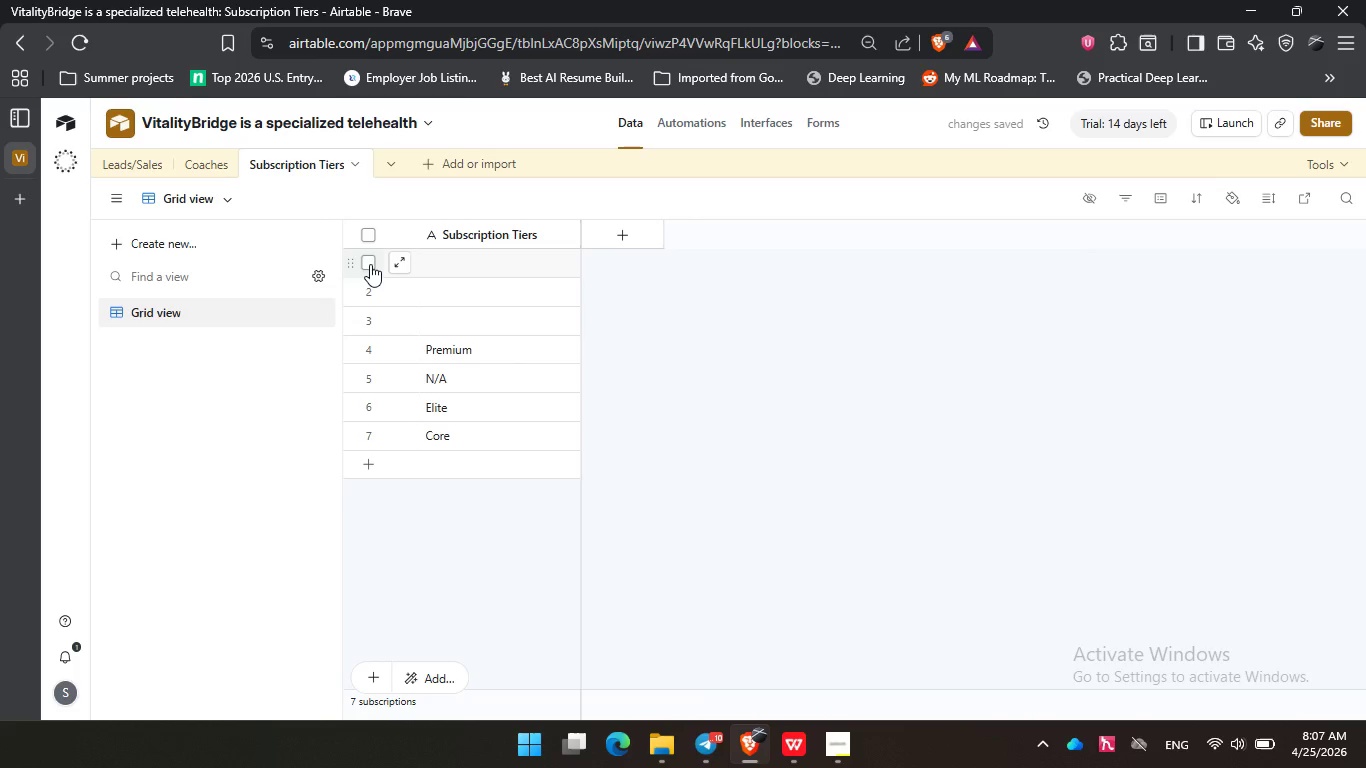 
left_click([370, 264])
 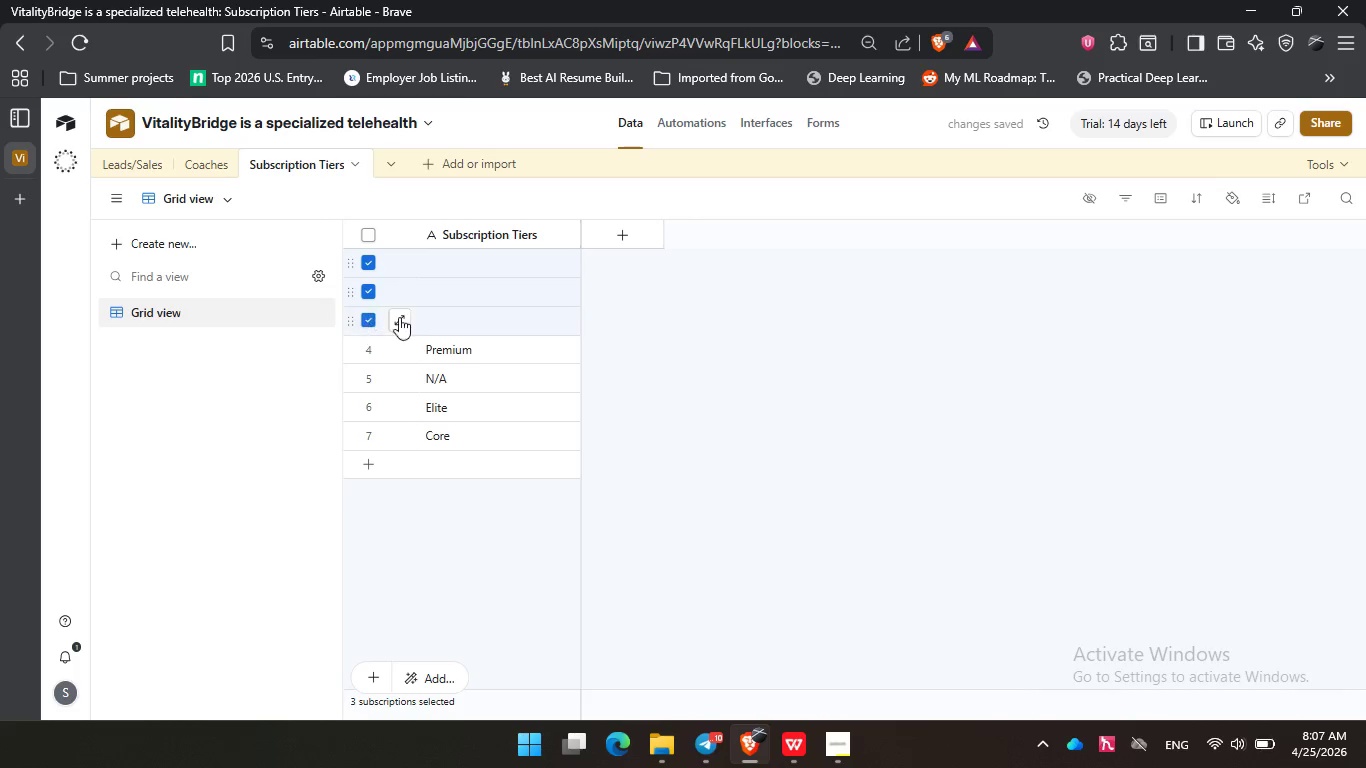 
double_click([369, 324])
 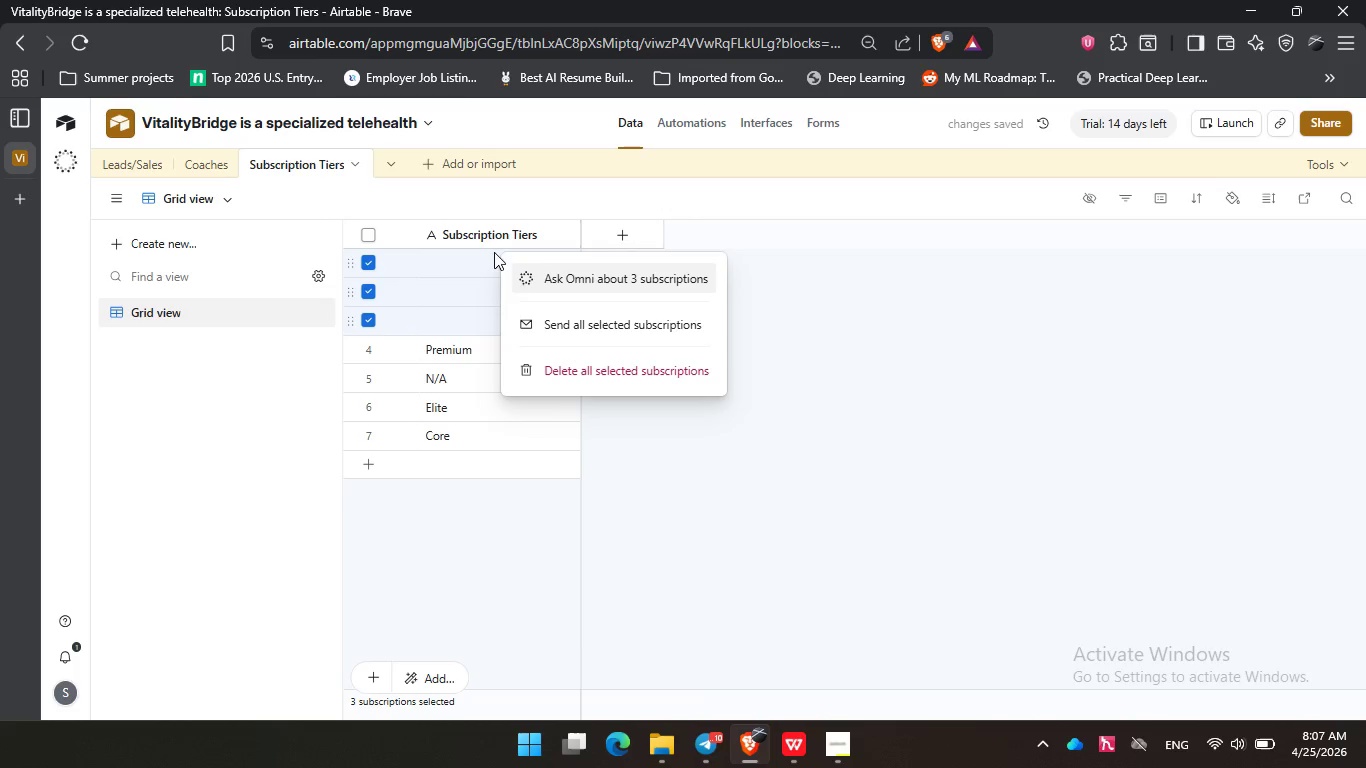 
right_click([494, 252])
 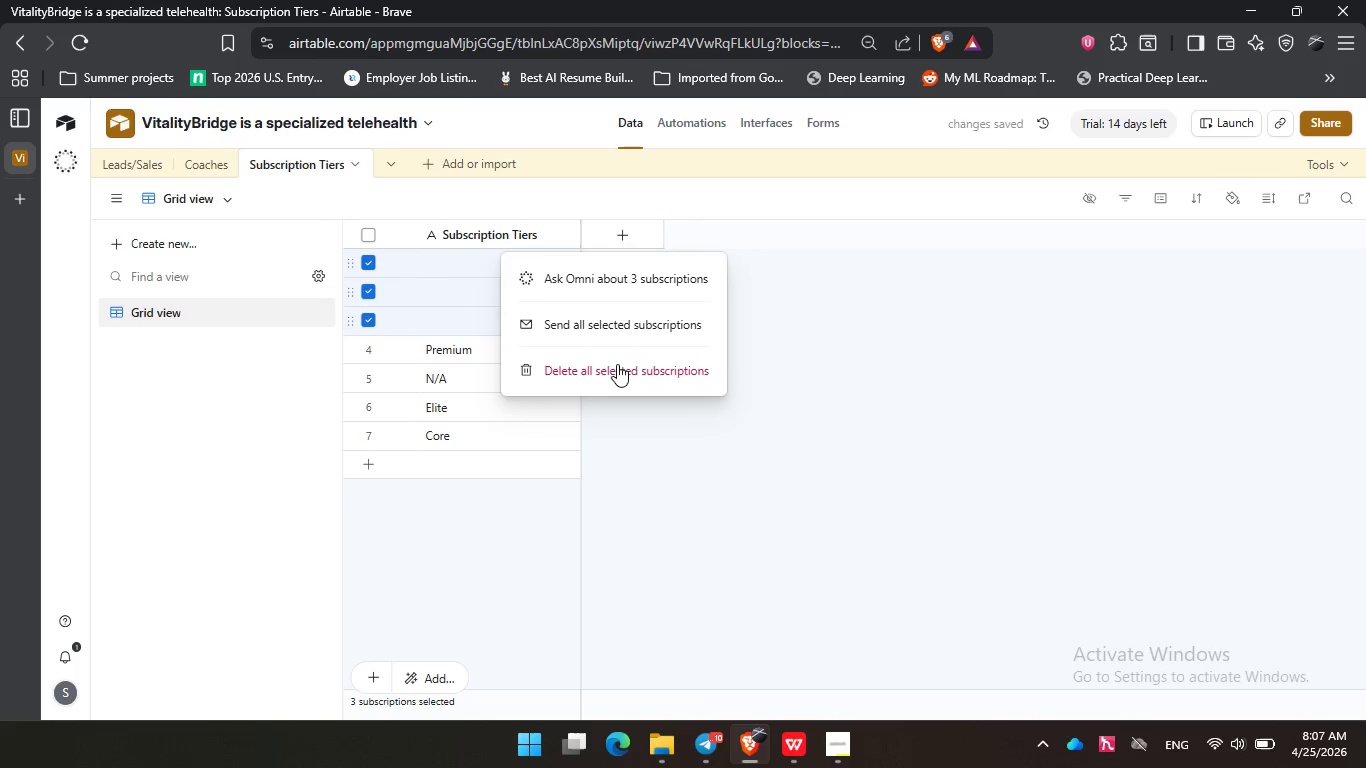 
left_click([617, 364])
 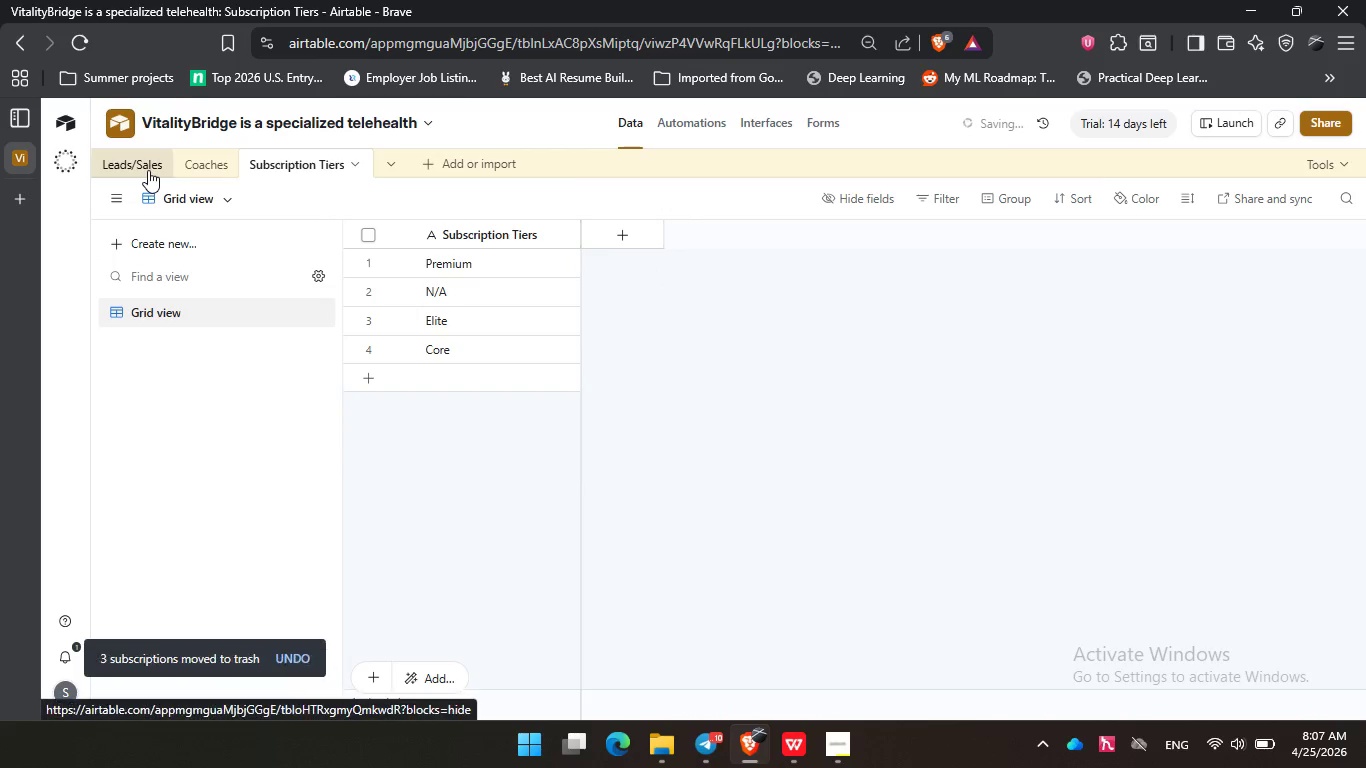 
left_click([148, 170])
 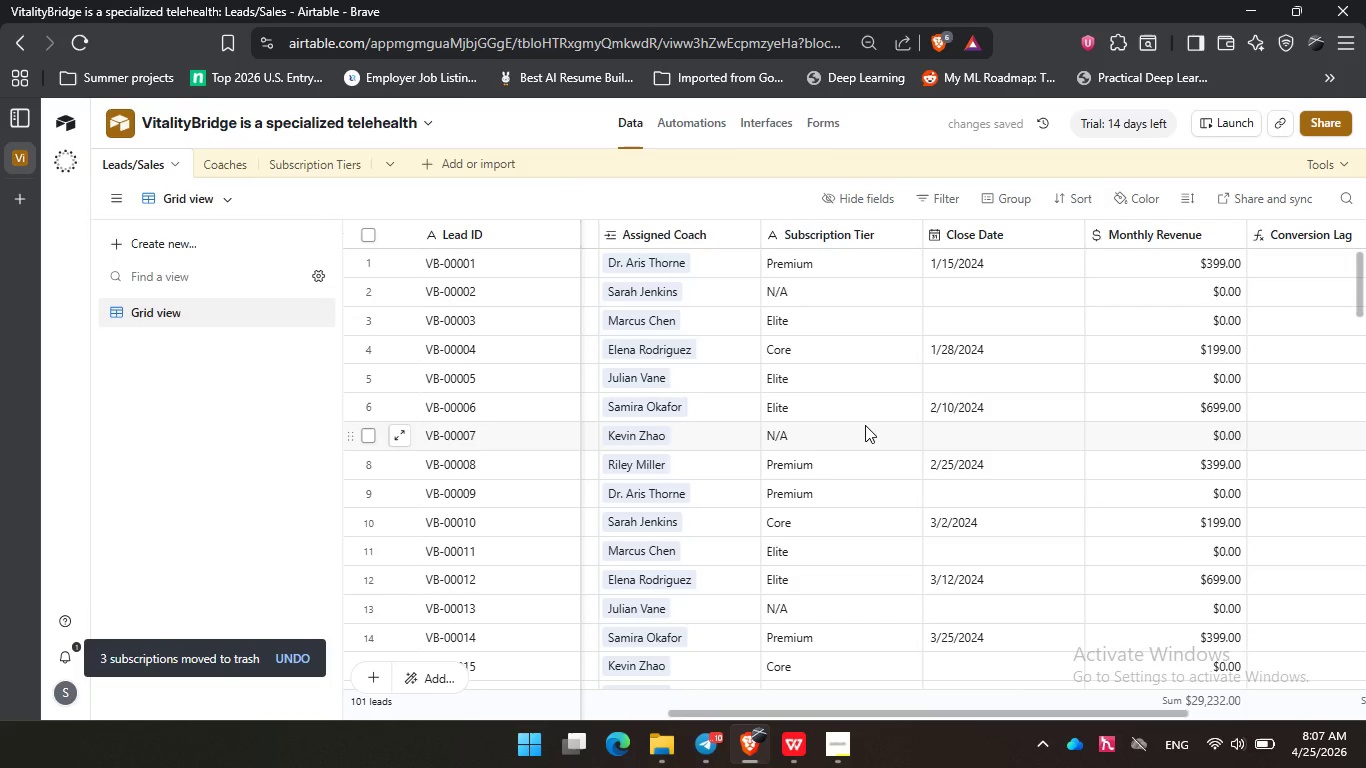 
wait(9.06)
 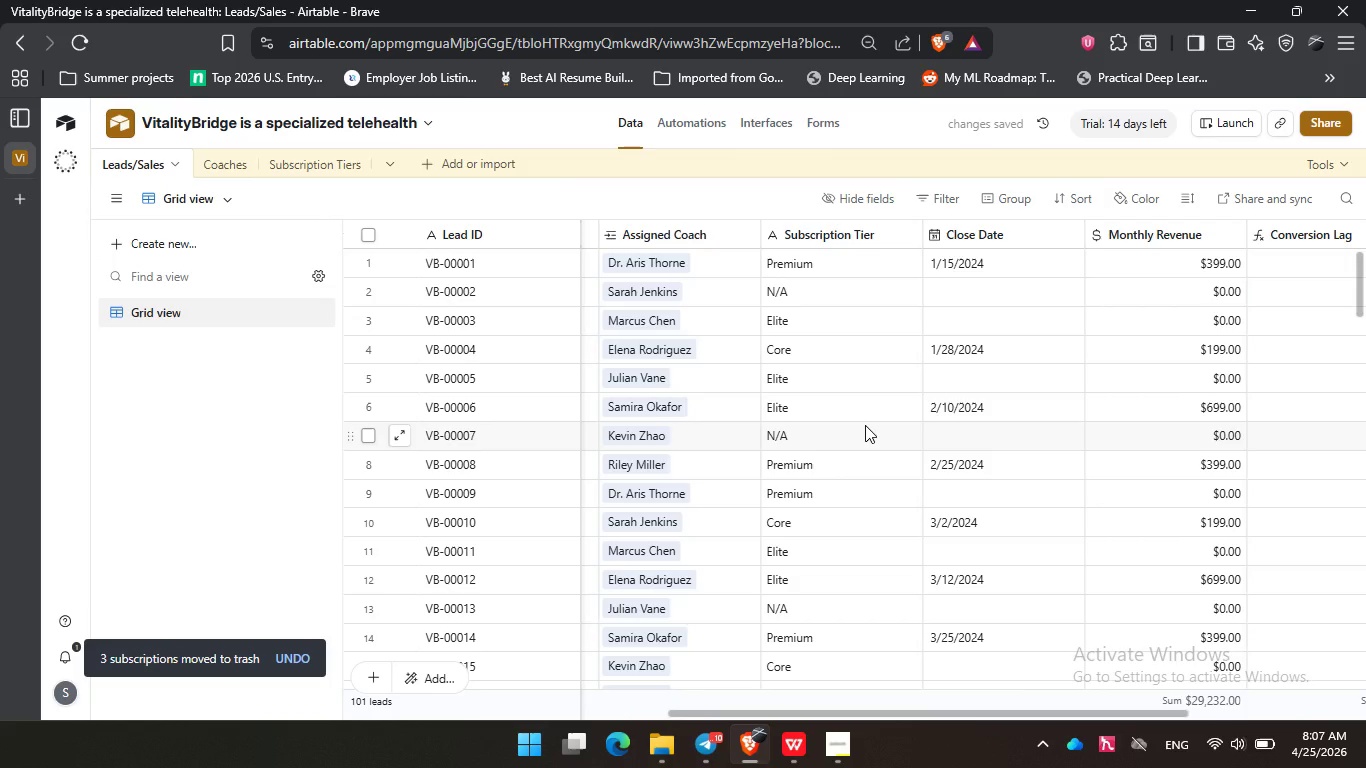 
left_click_drag(start_coordinate=[933, 711], to_coordinate=[829, 706])
 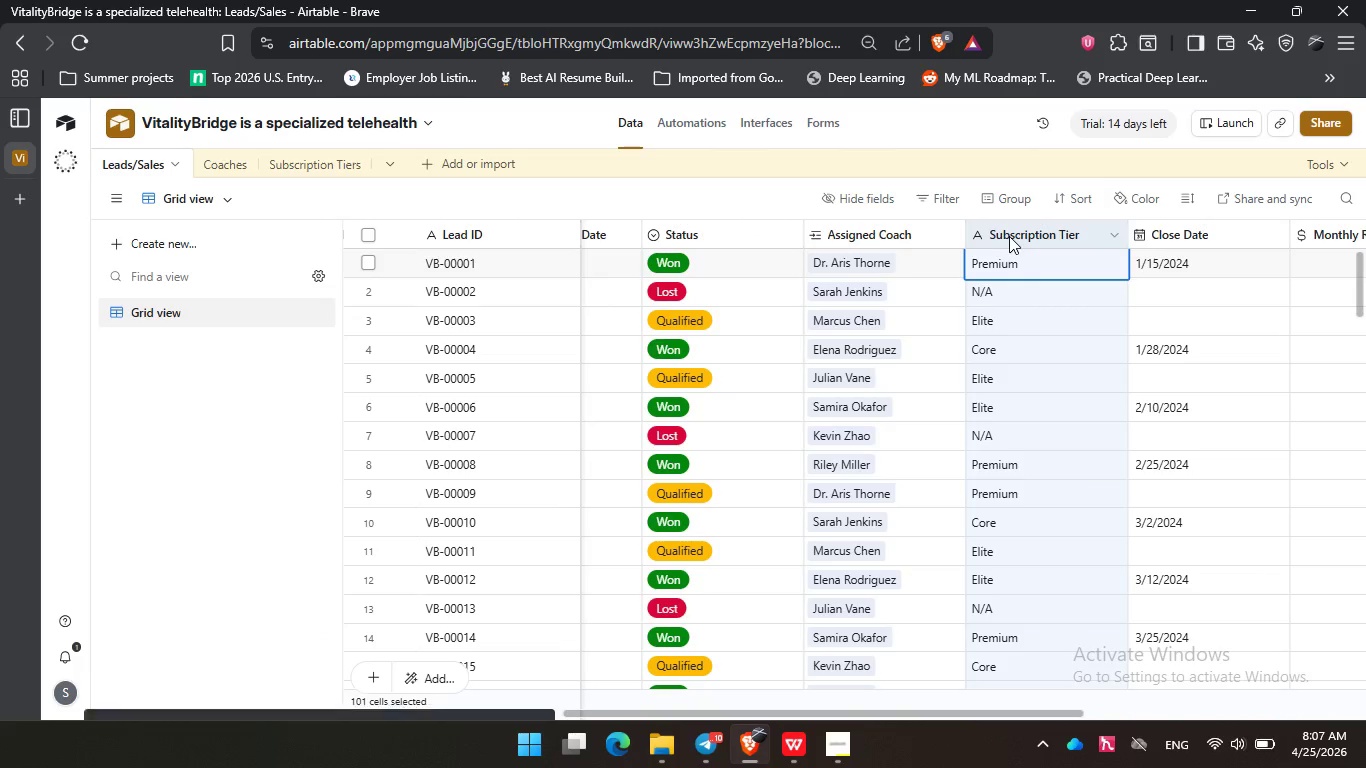 
double_click([1009, 236])
 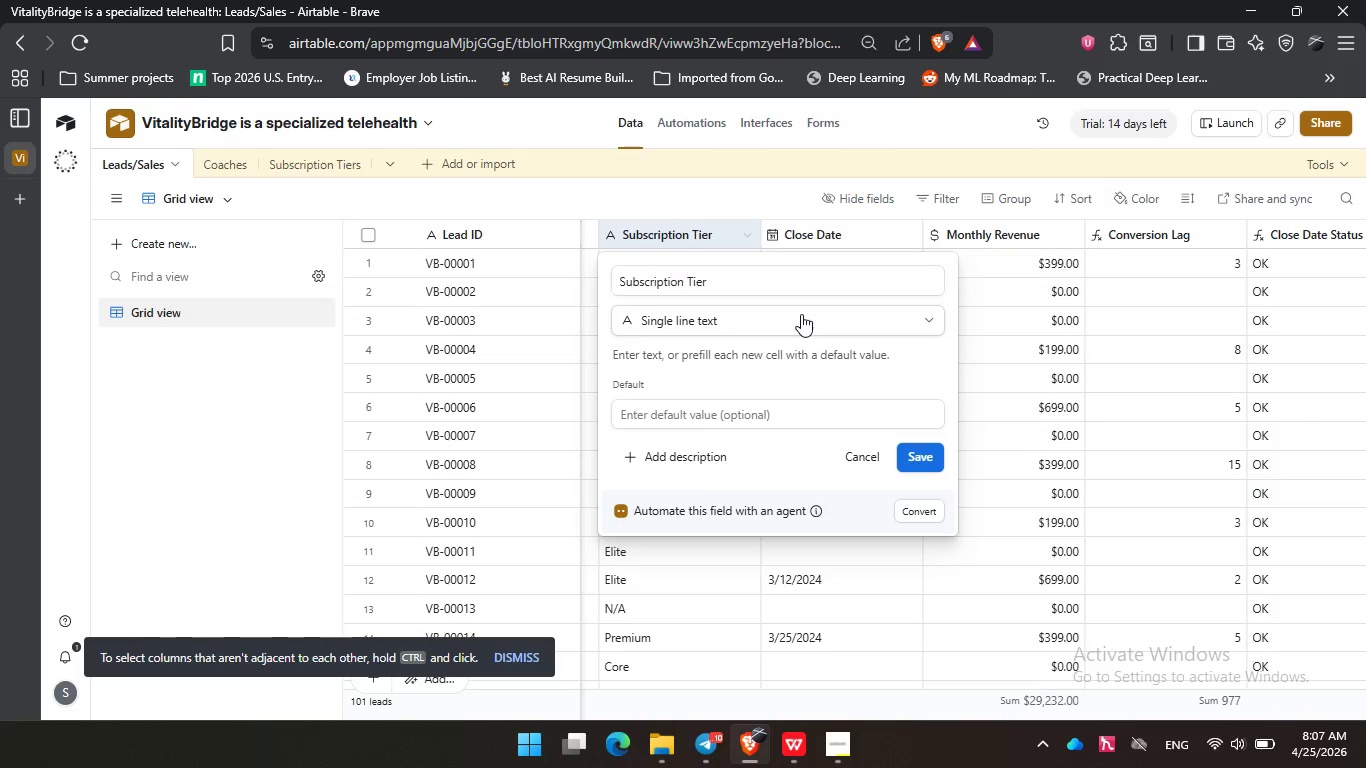 
left_click([801, 314])
 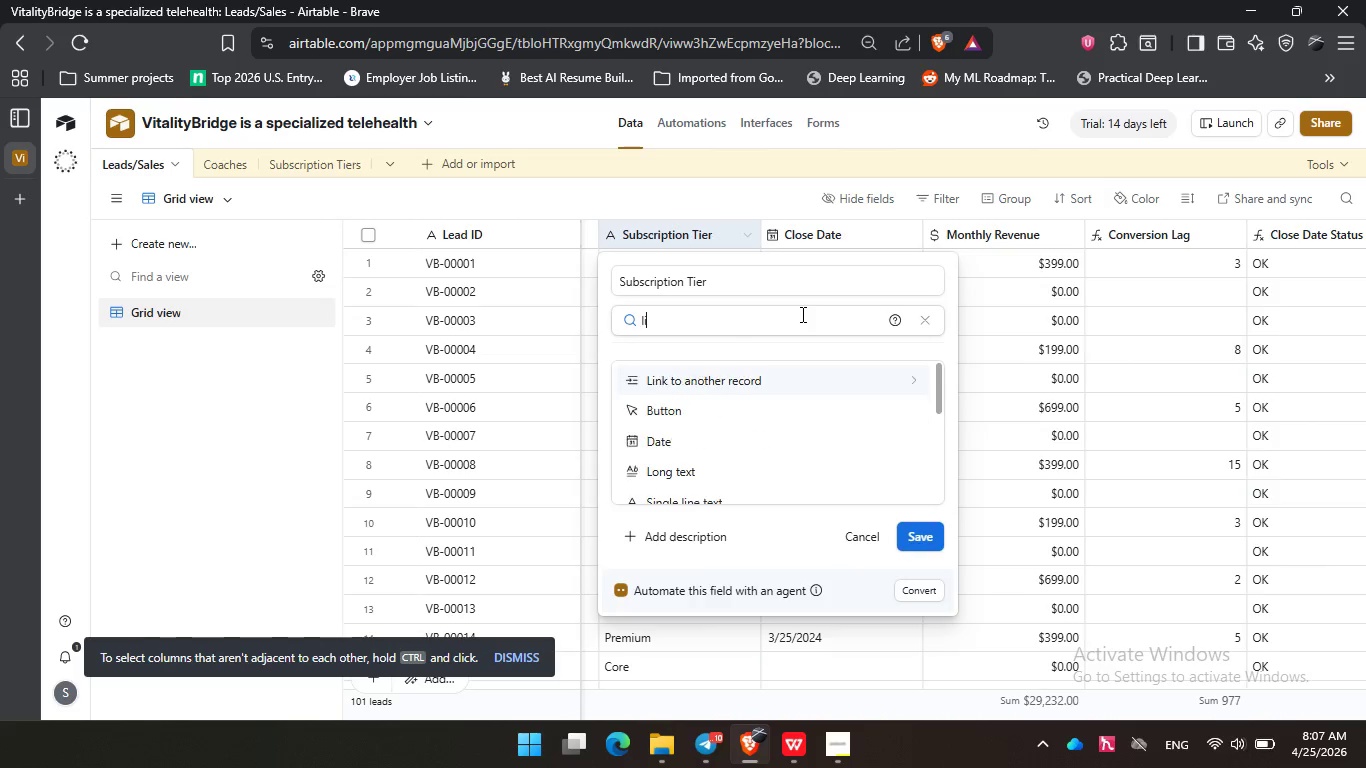 
type(lin)
 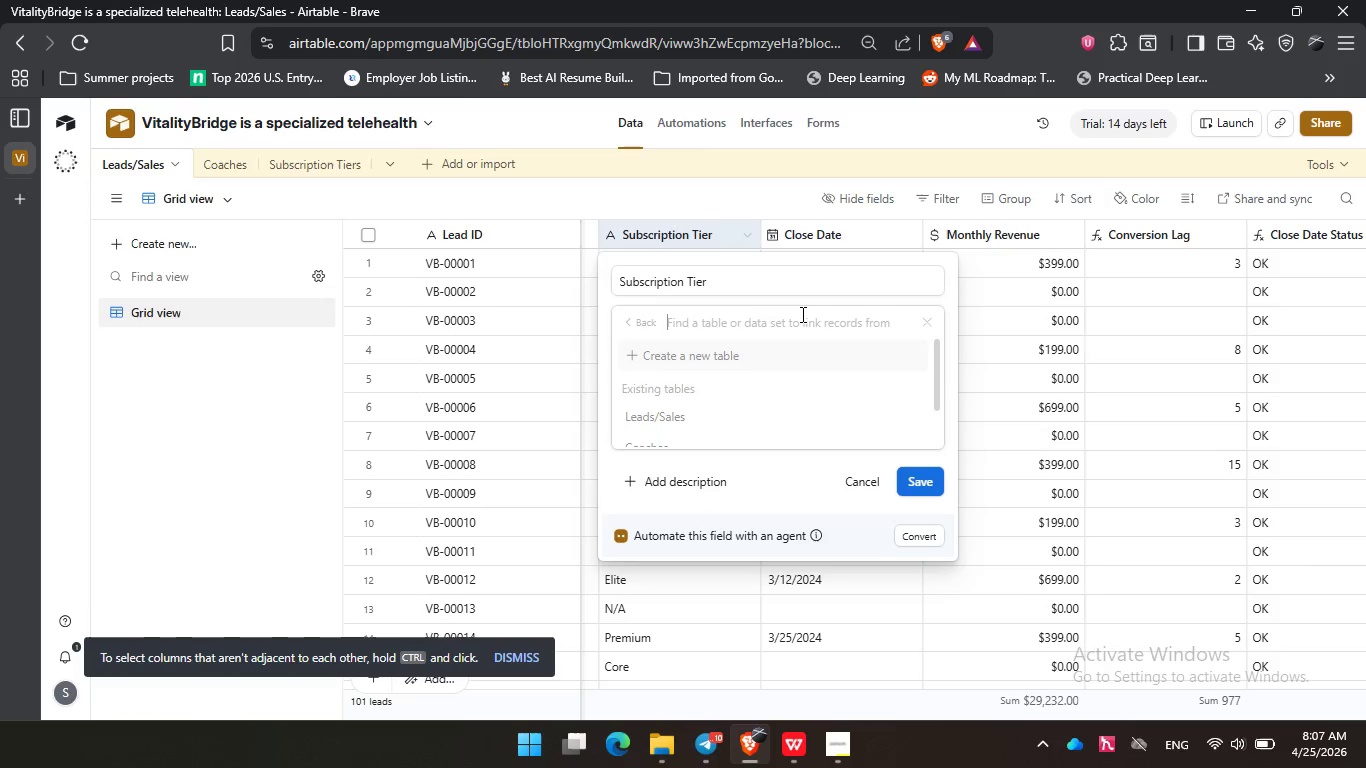 
key(Enter)
 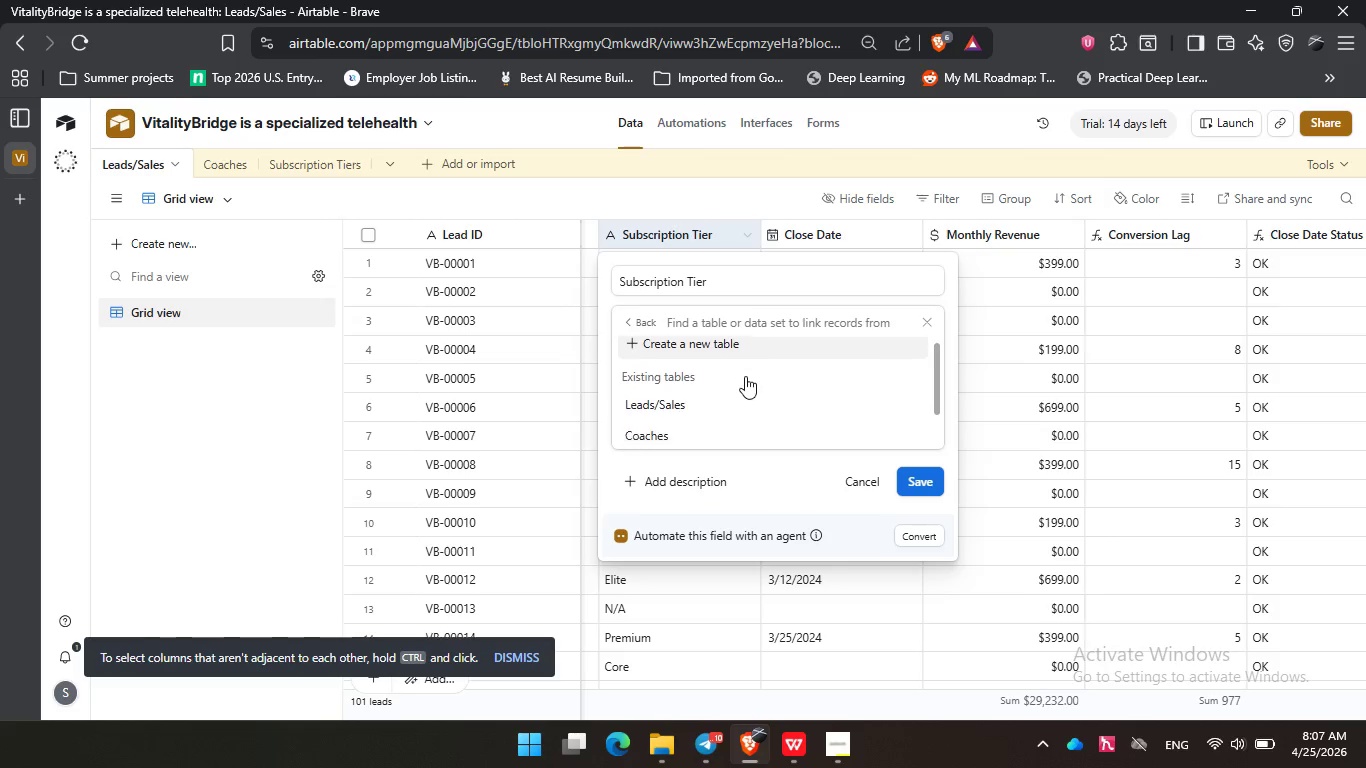 
scroll: coordinate [745, 375], scroll_direction: none, amount: 0.0
 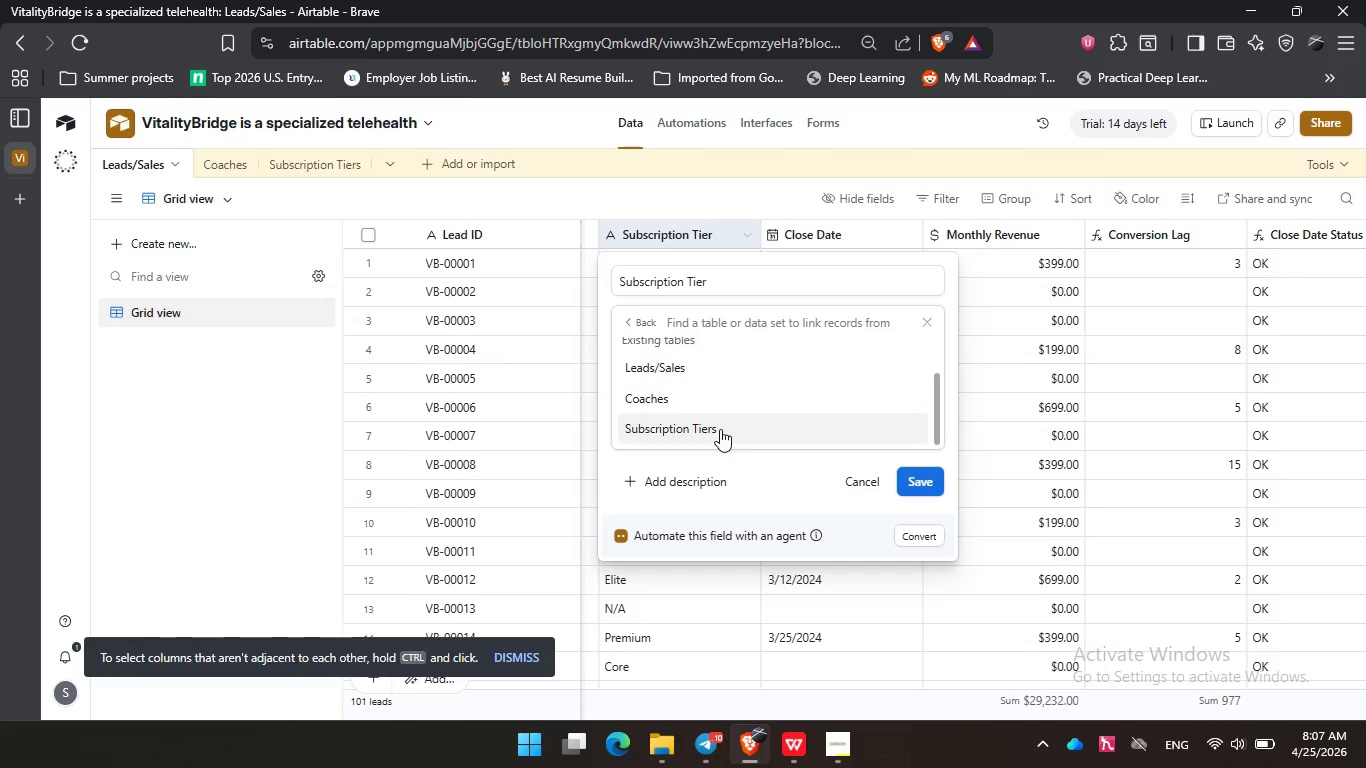 
left_click([720, 429])
 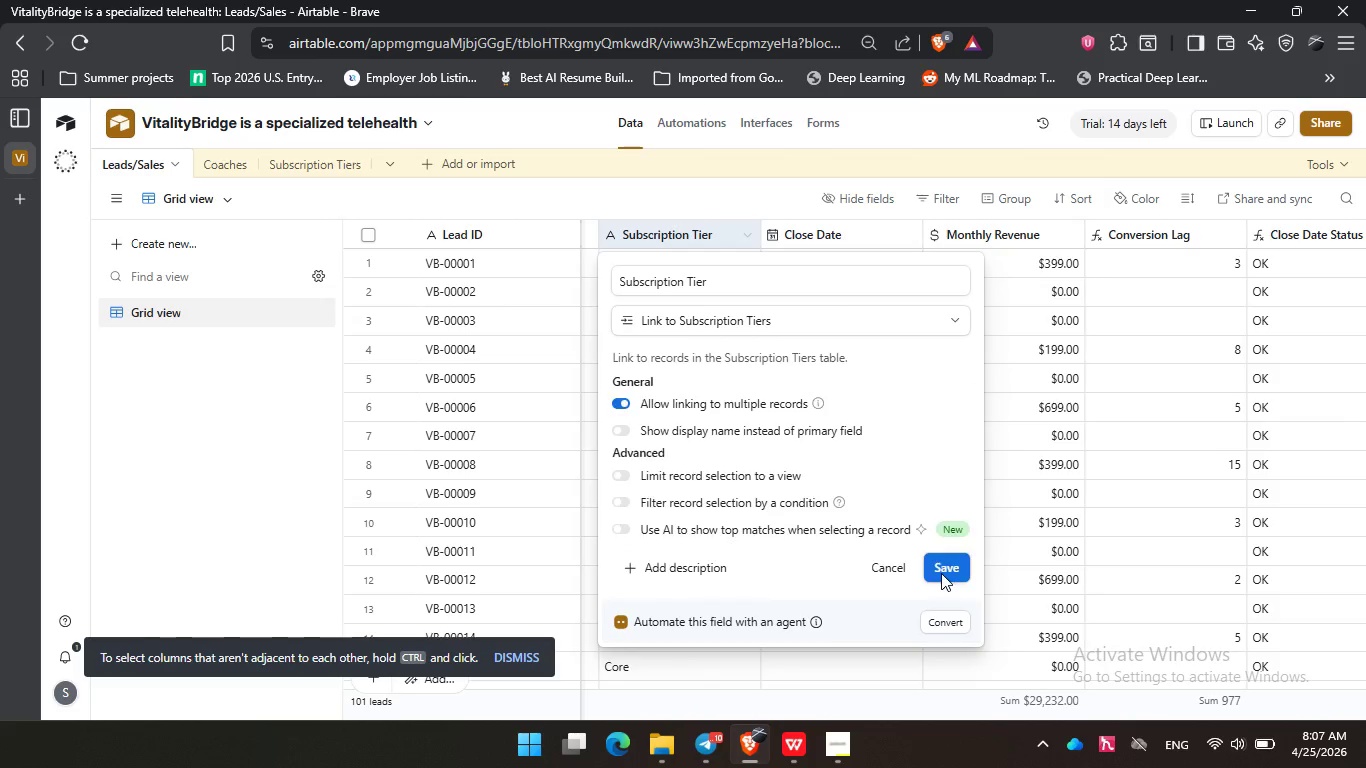 
left_click([941, 573])
 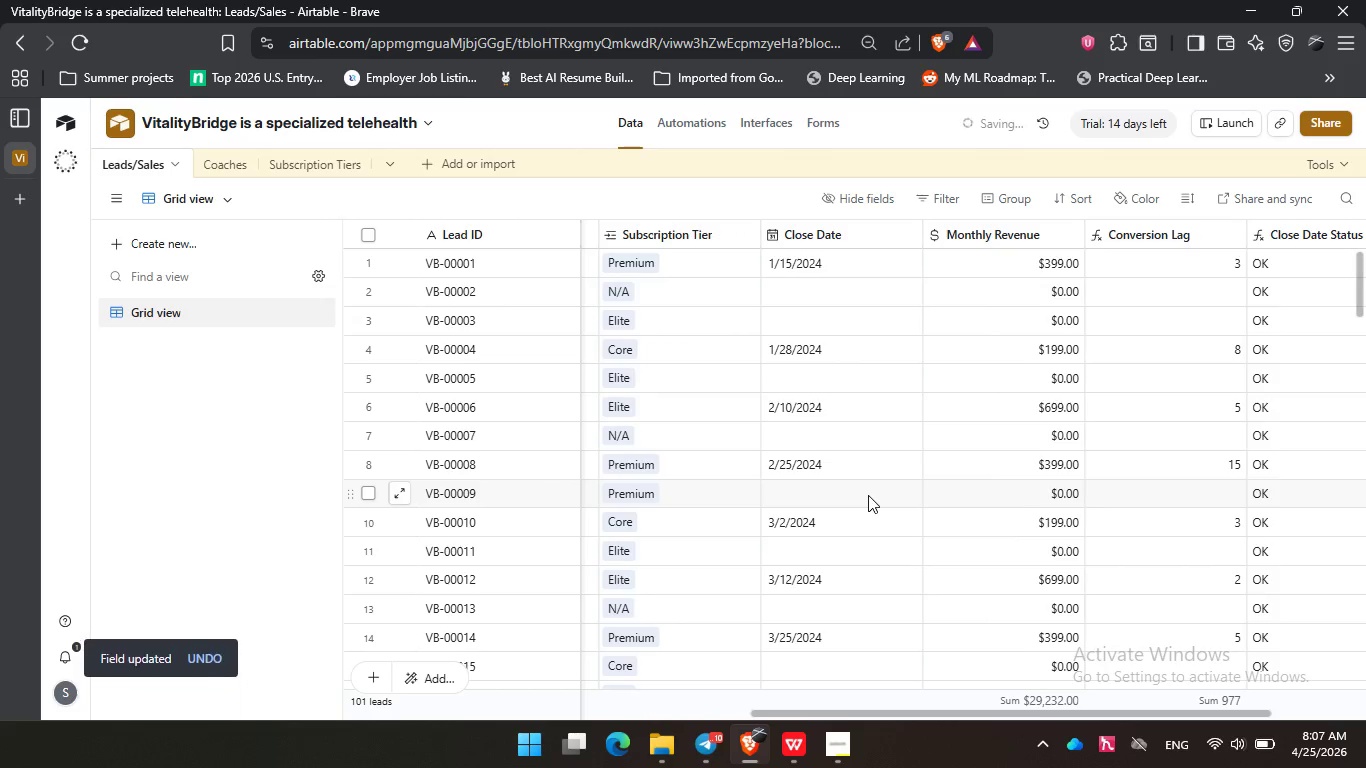 
left_click([832, 736])